 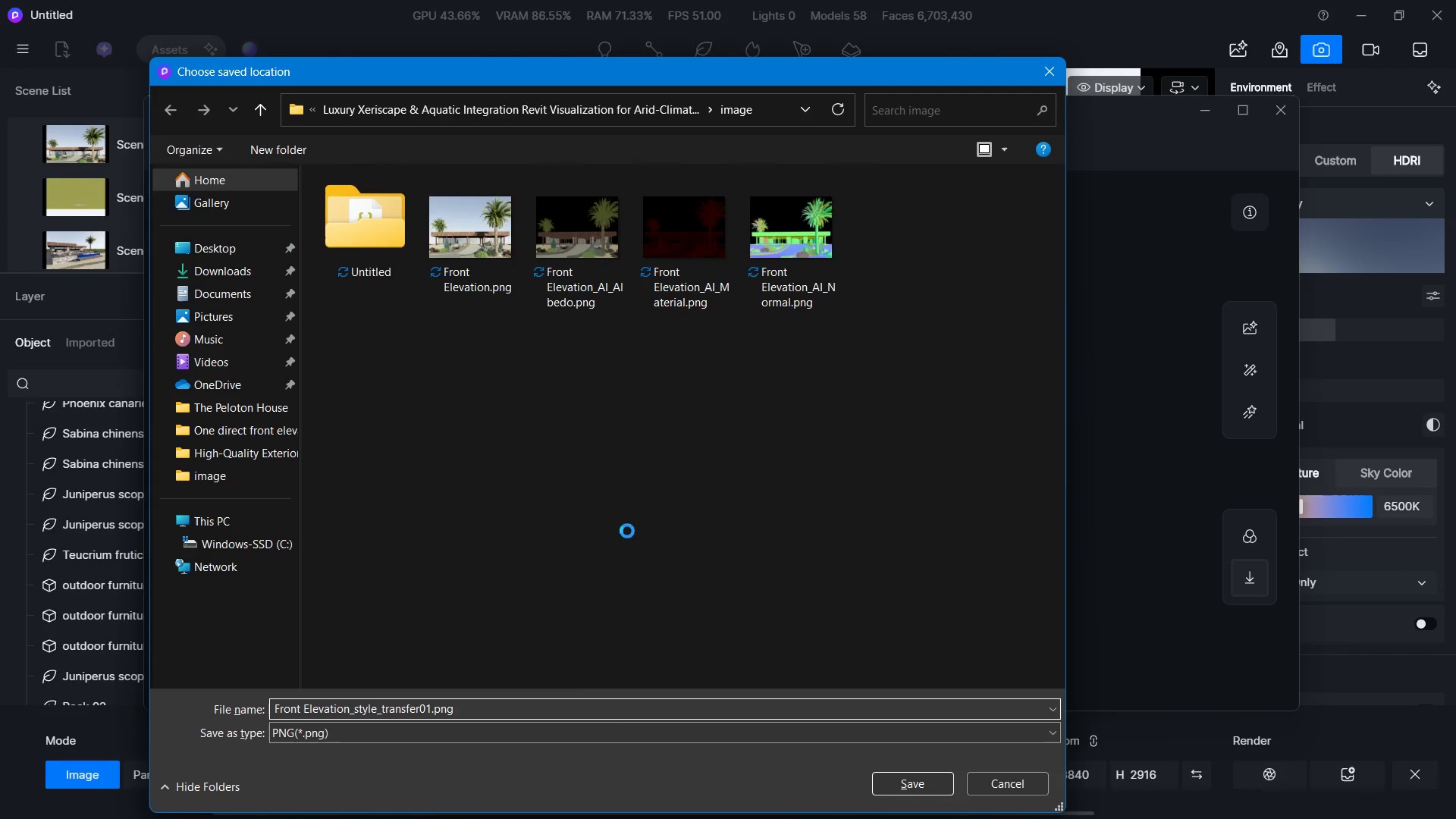 
left_click([688, 735])
 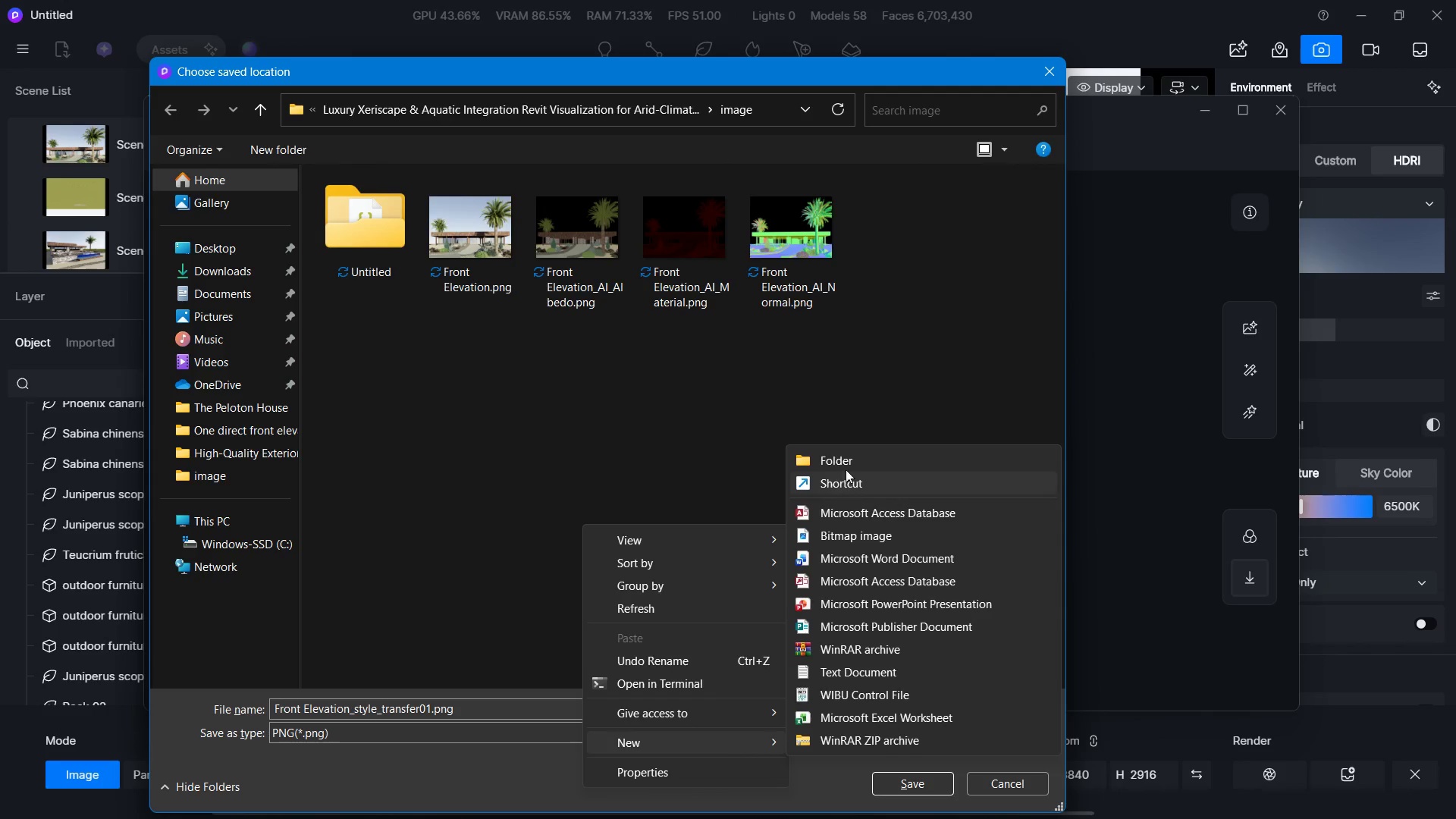 
left_click([846, 457])
 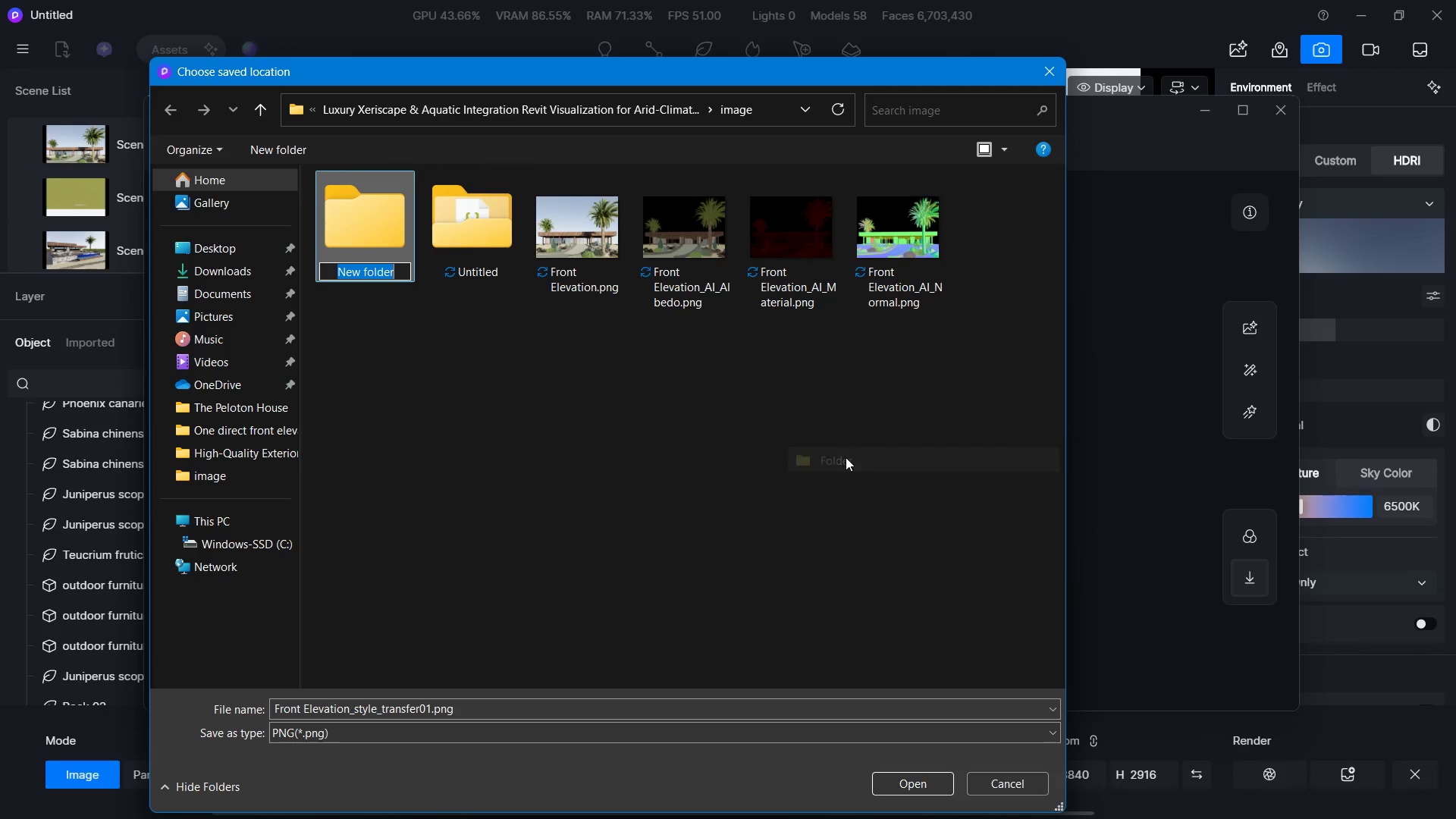 
key(Control+V)
 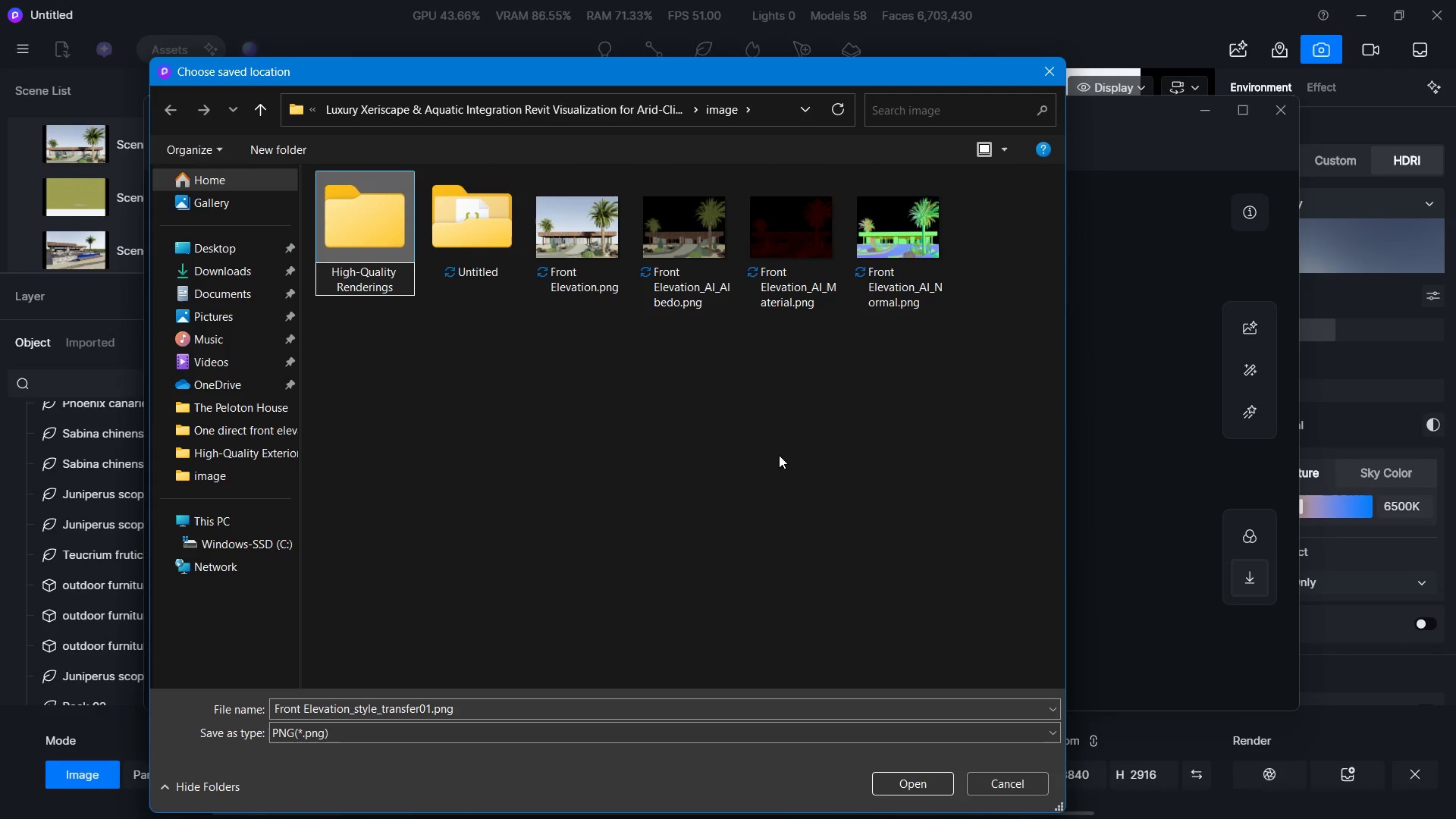 
key(Enter)
 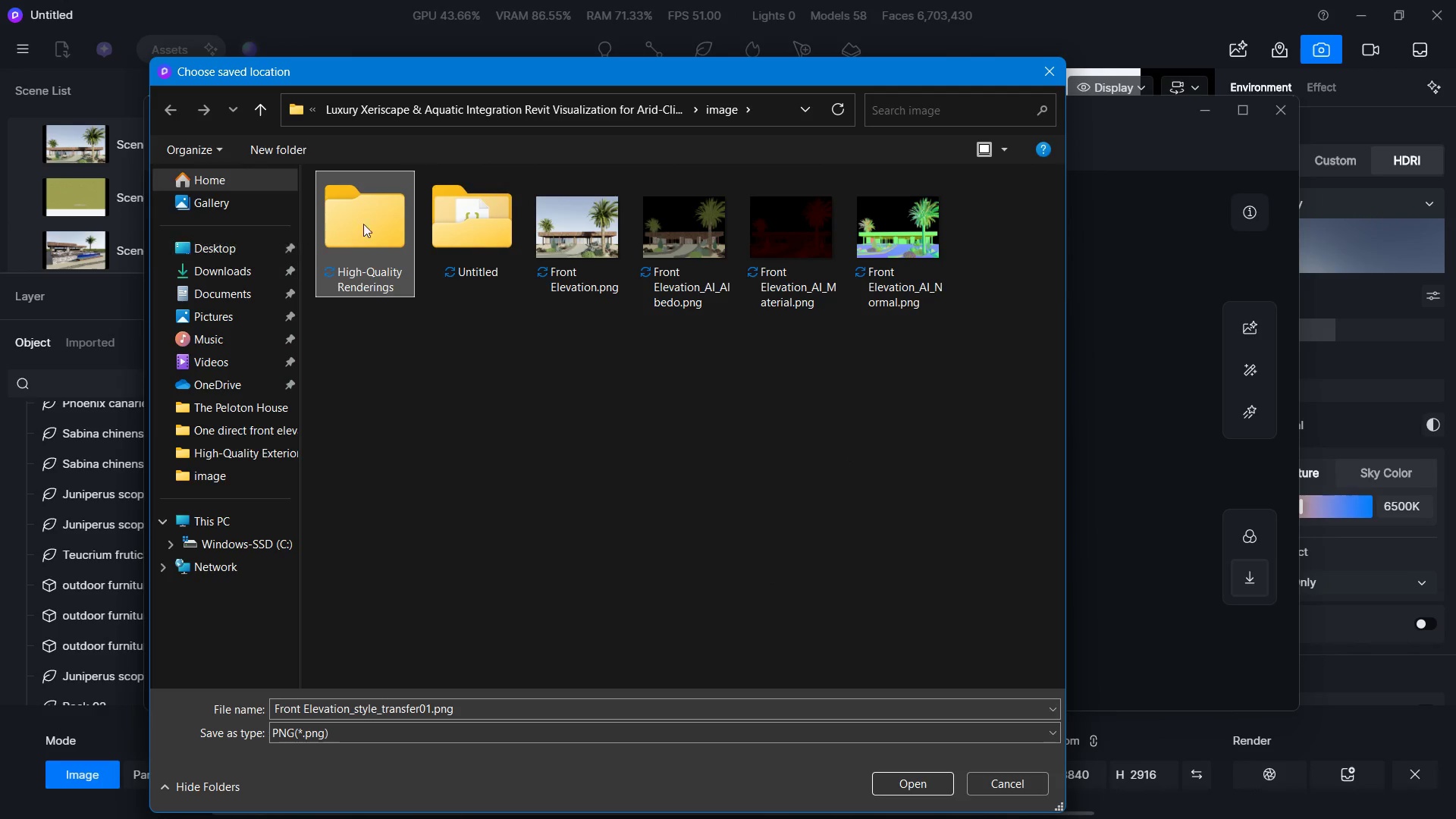 
double_click([356, 224])
 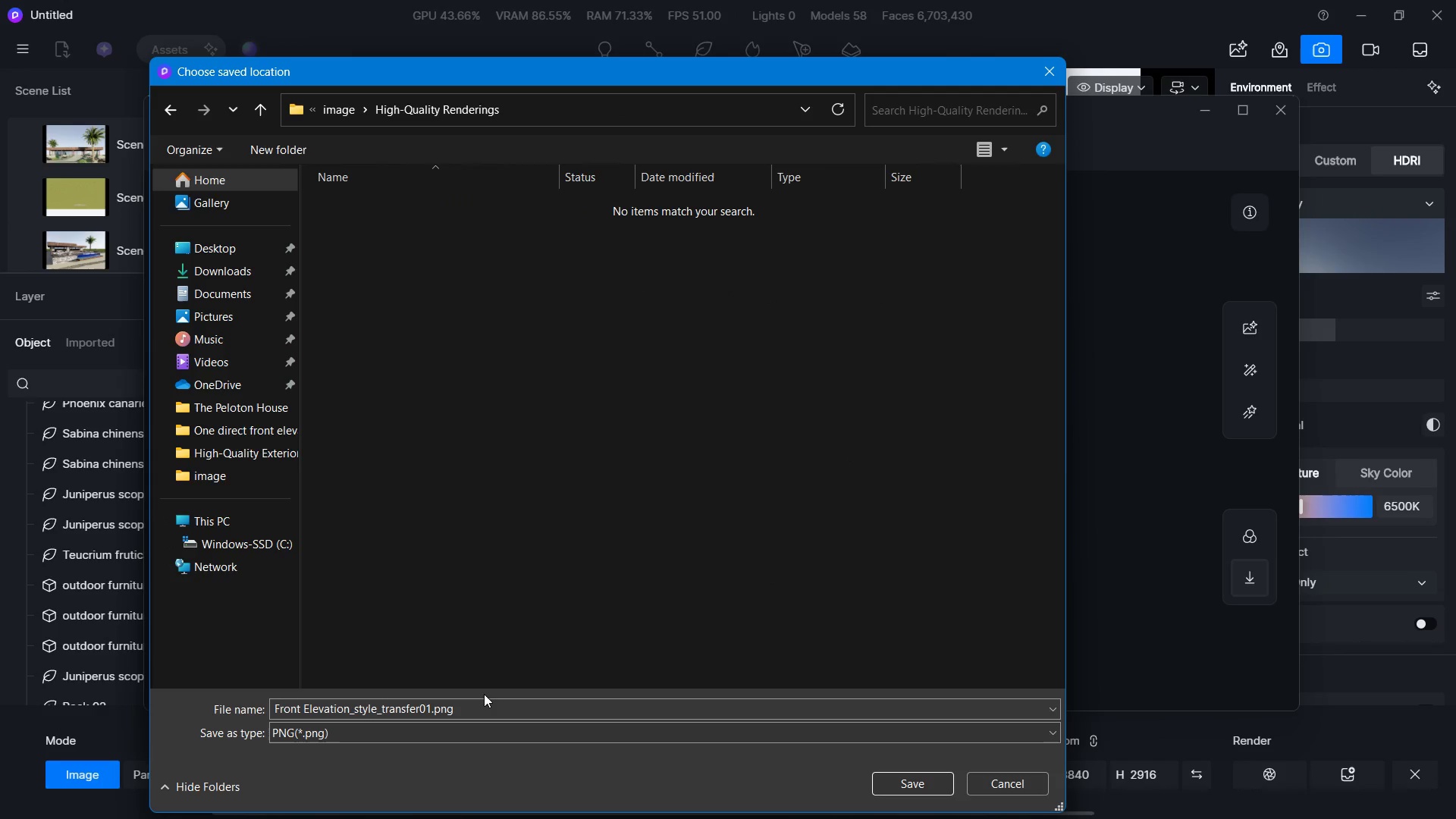 
left_click([485, 701])
 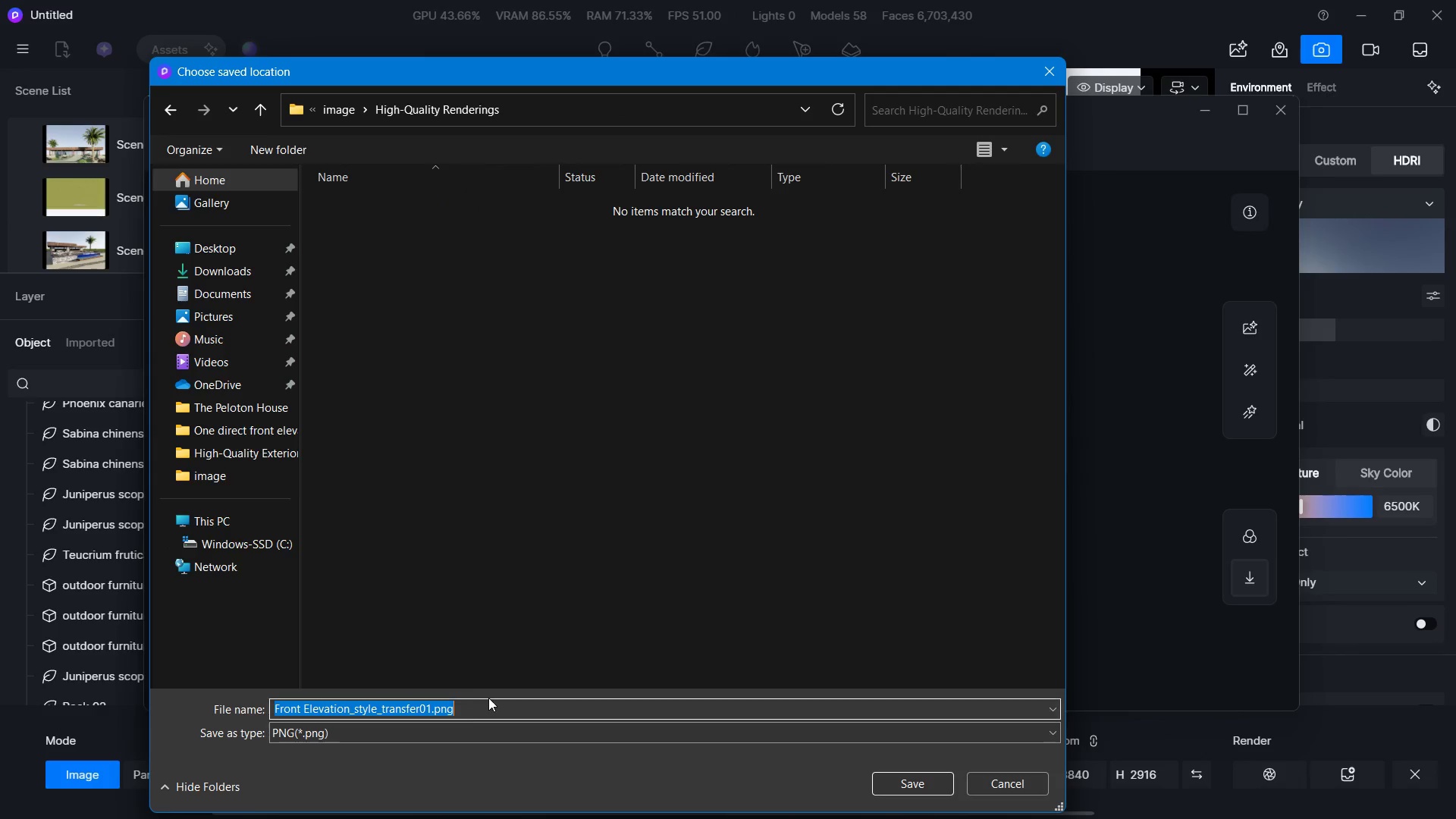 
key(Control+V)
 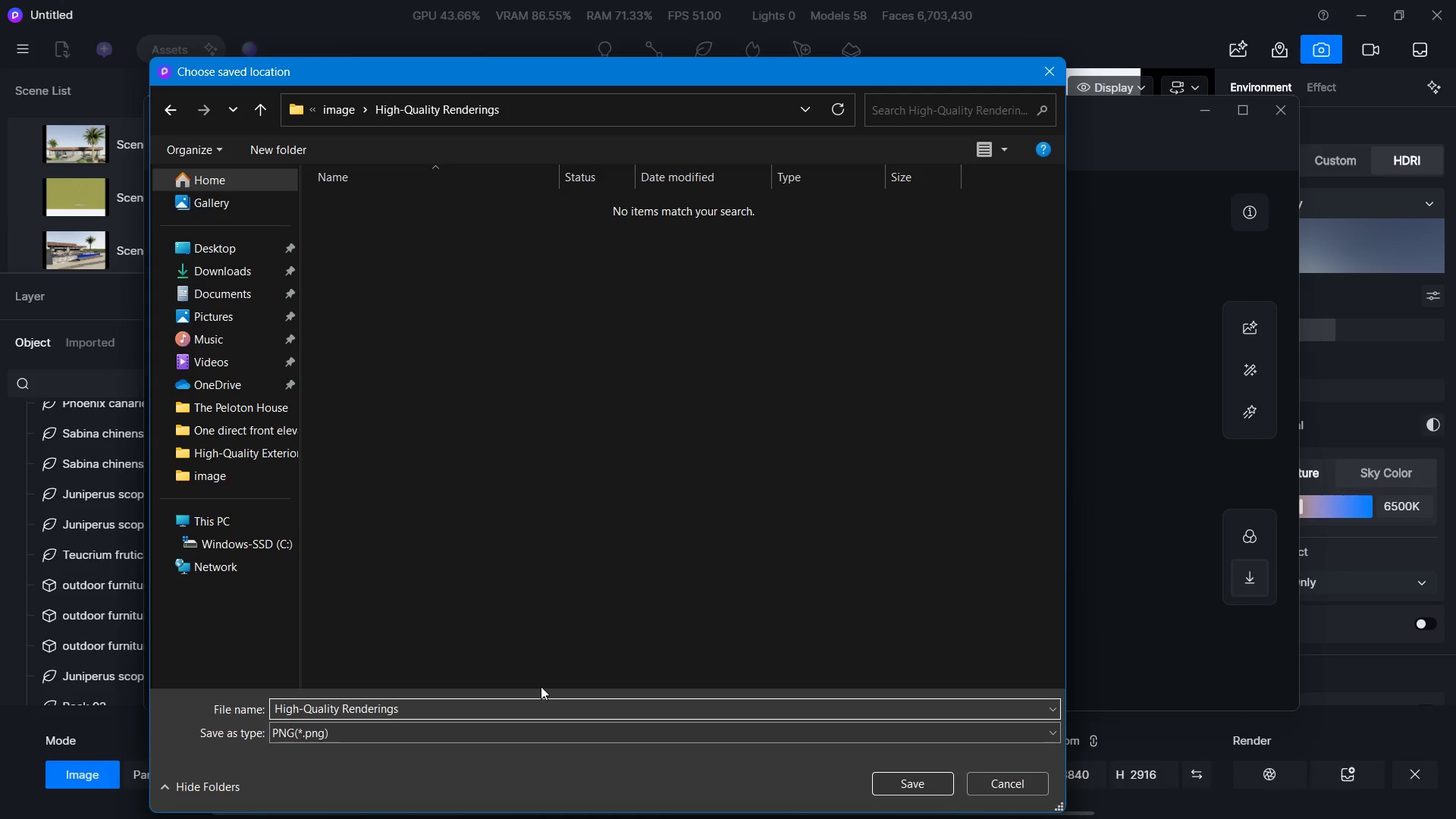 
hold_key(key=Backspace, duration=1.36)
 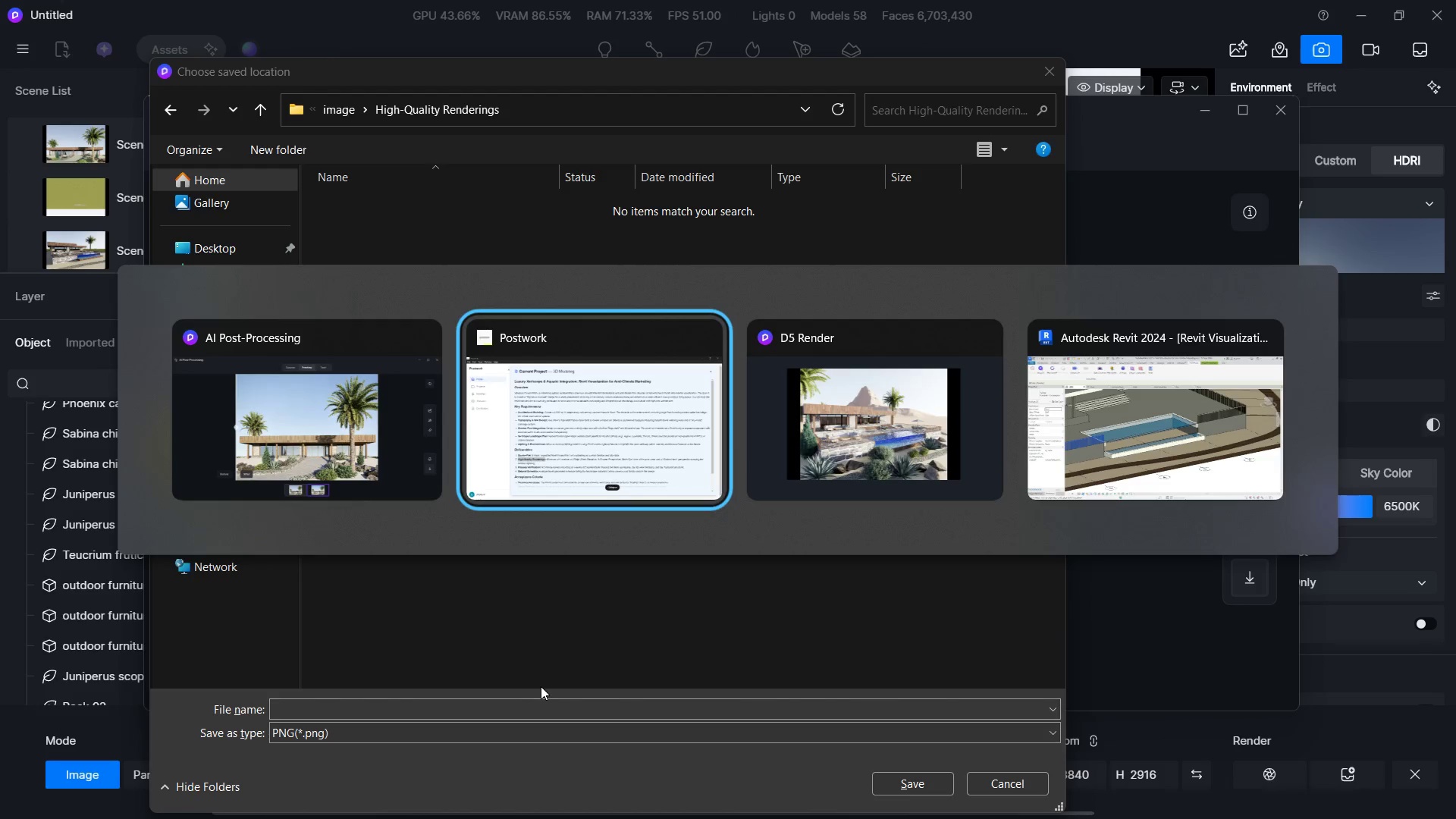 
key(Alt+Tab)